 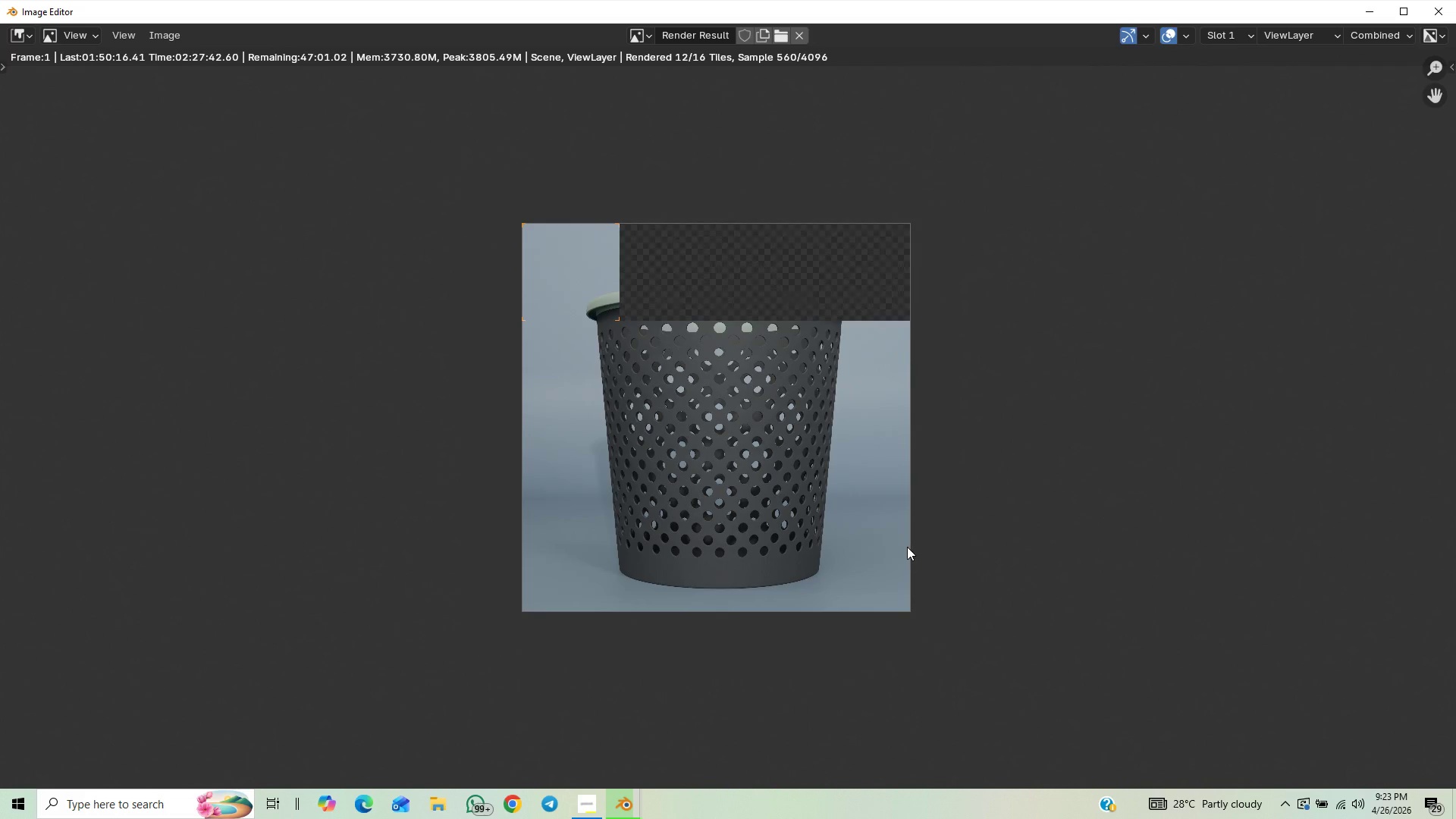 
scroll: coordinate [911, 530], scroll_direction: up, amount: 2.0
 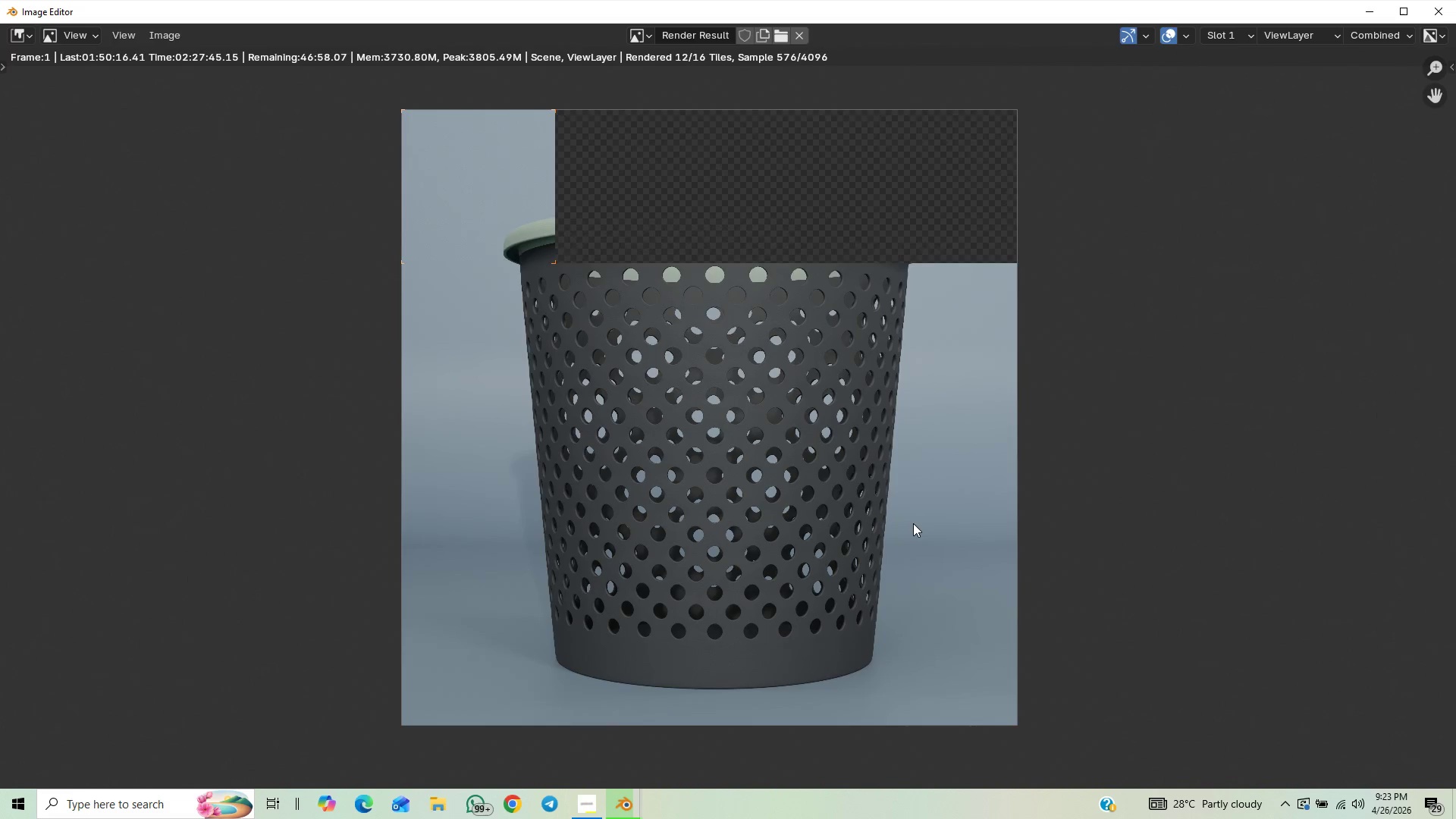 
scroll: coordinate [913, 523], scroll_direction: none, amount: 0.0
 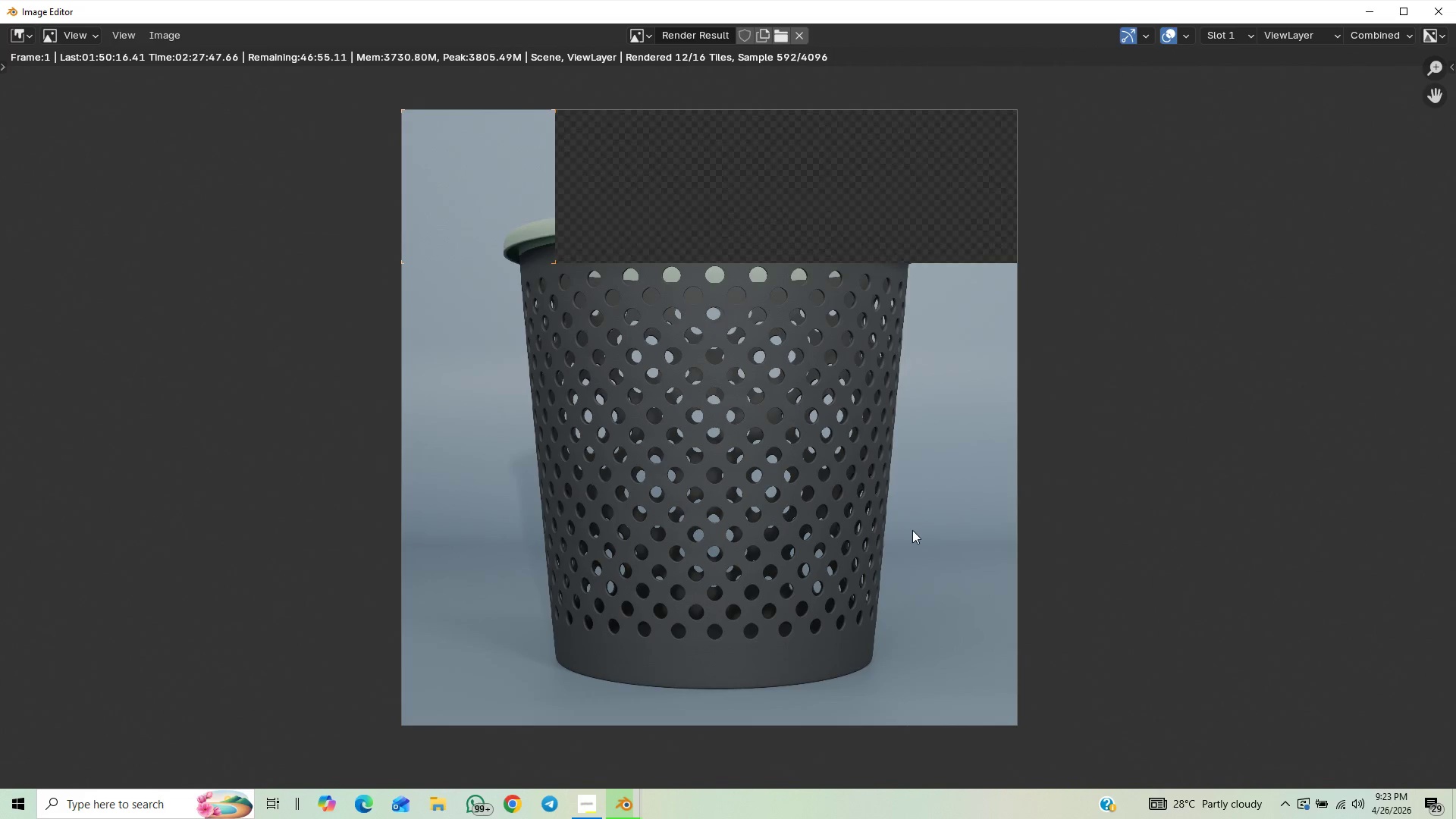 
scroll: coordinate [913, 530], scroll_direction: down, amount: 1.0
 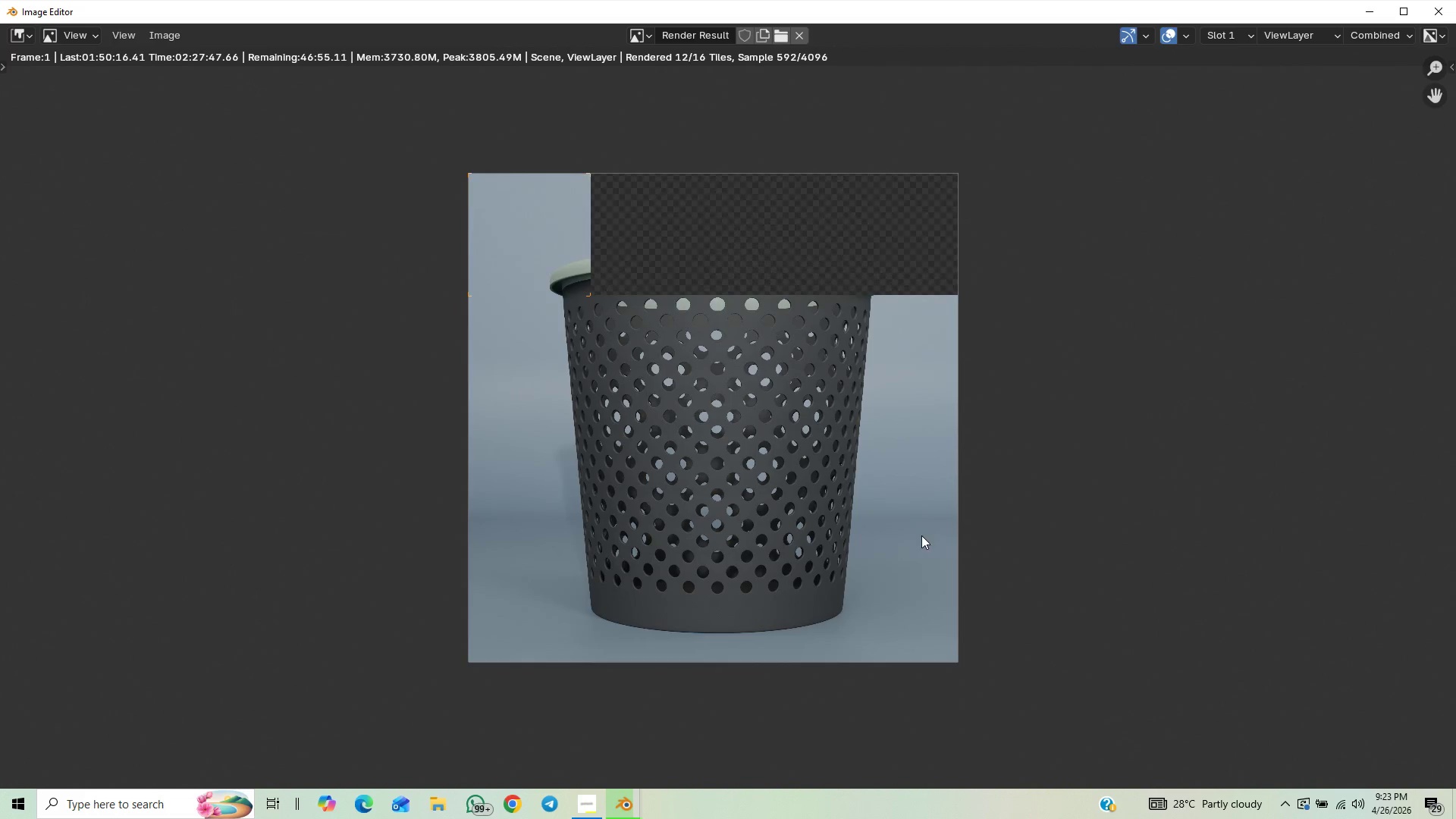 
scroll: coordinate [923, 535], scroll_direction: up, amount: 2.0
 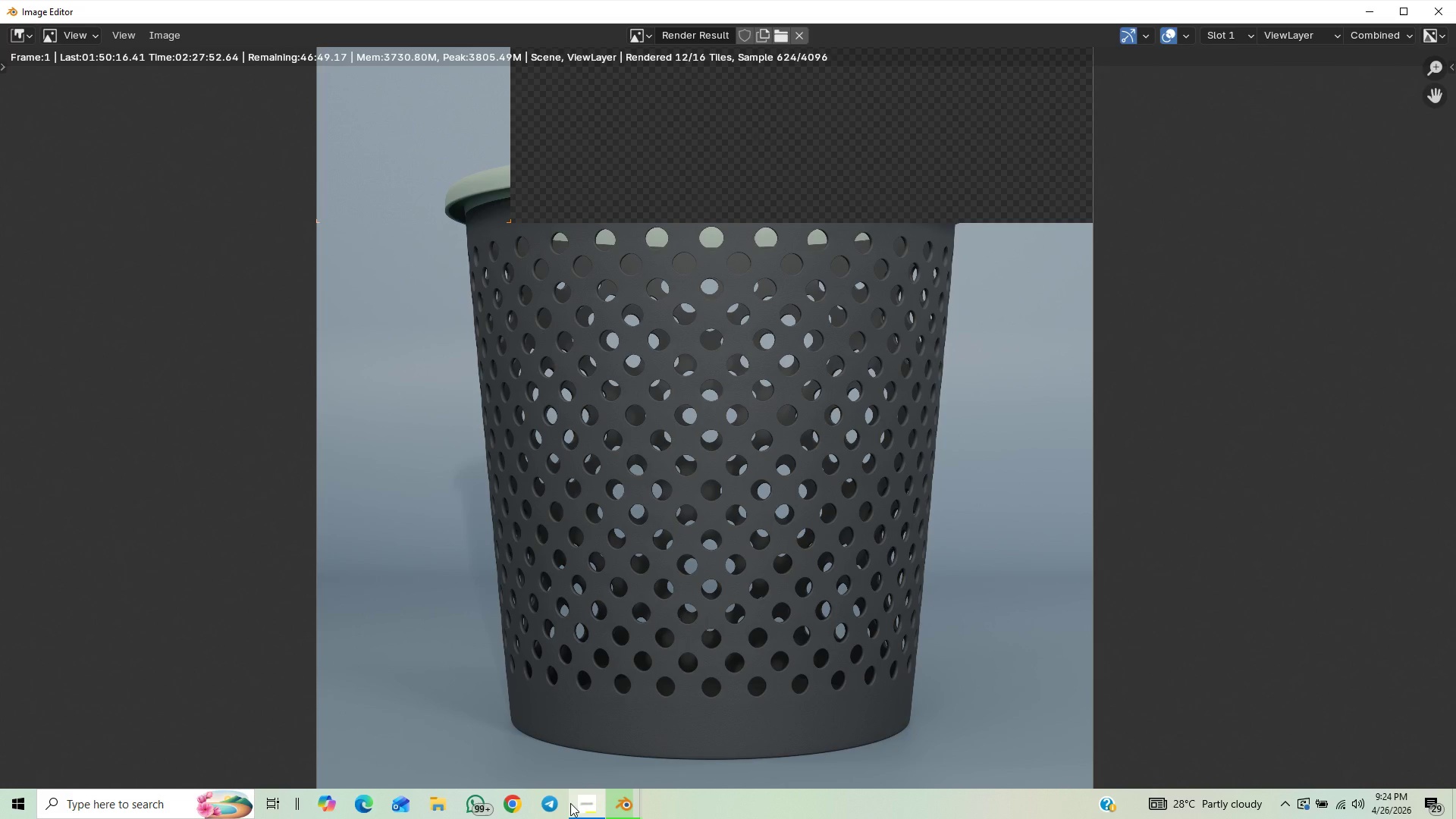 
wait(5.81)
 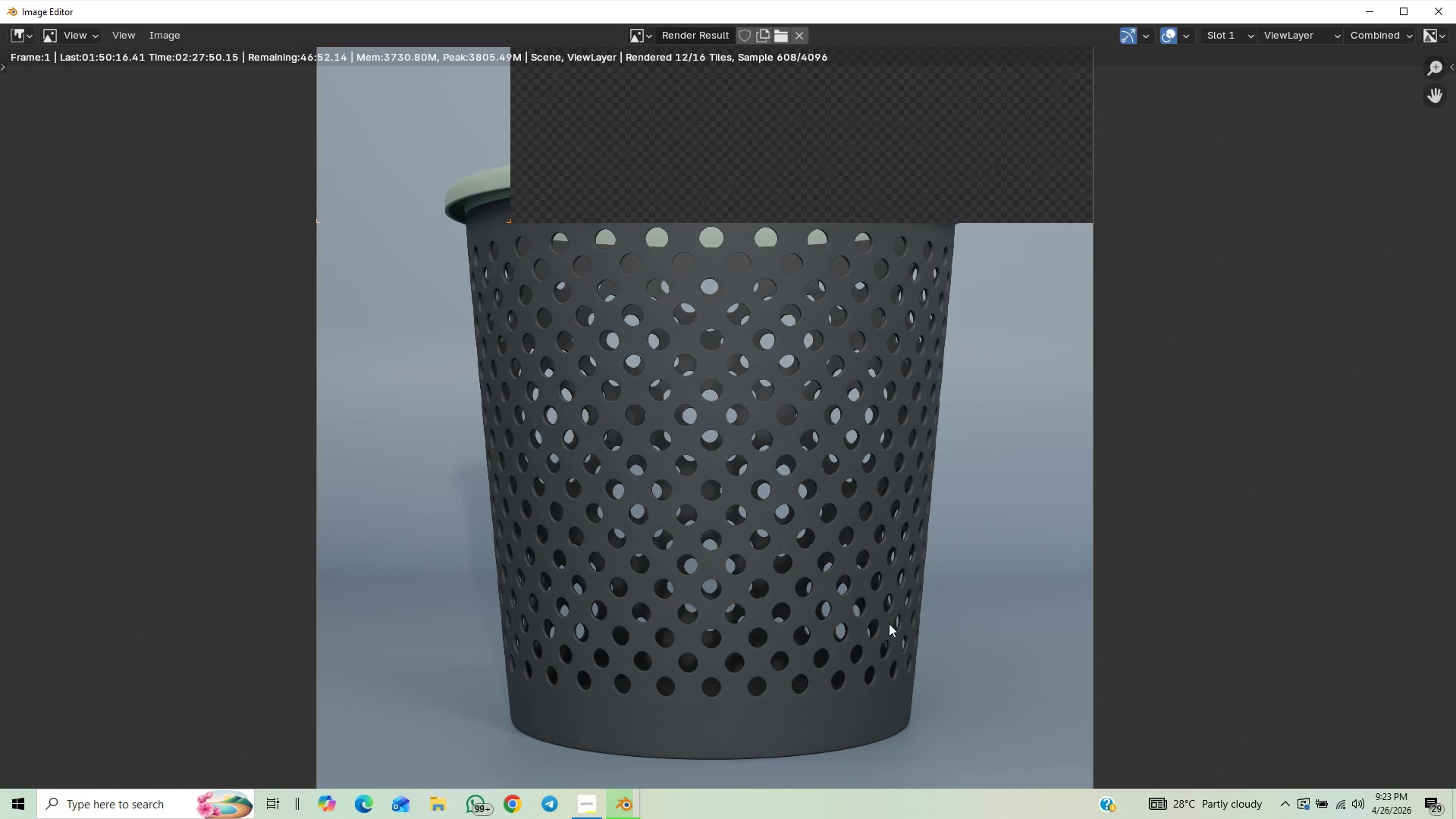 
left_click([578, 807])